 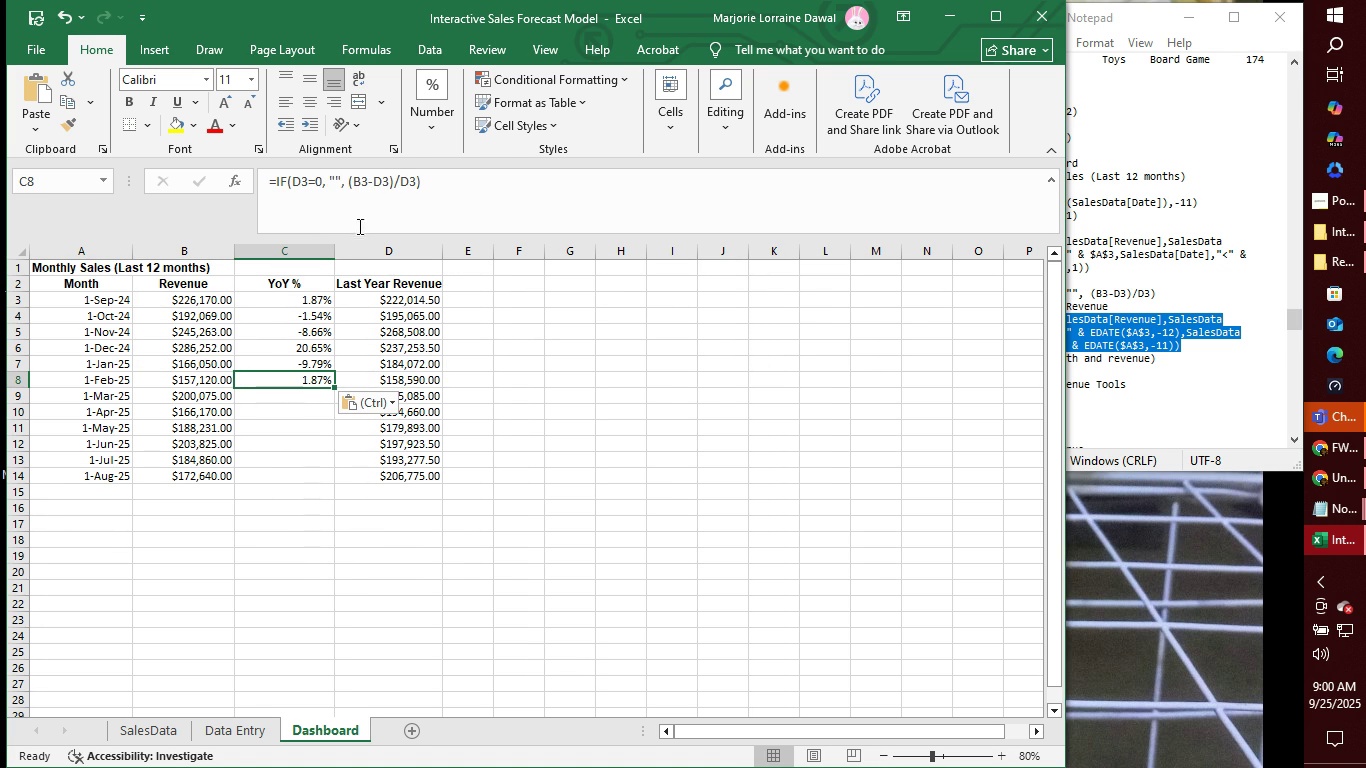 
left_click([305, 179])
 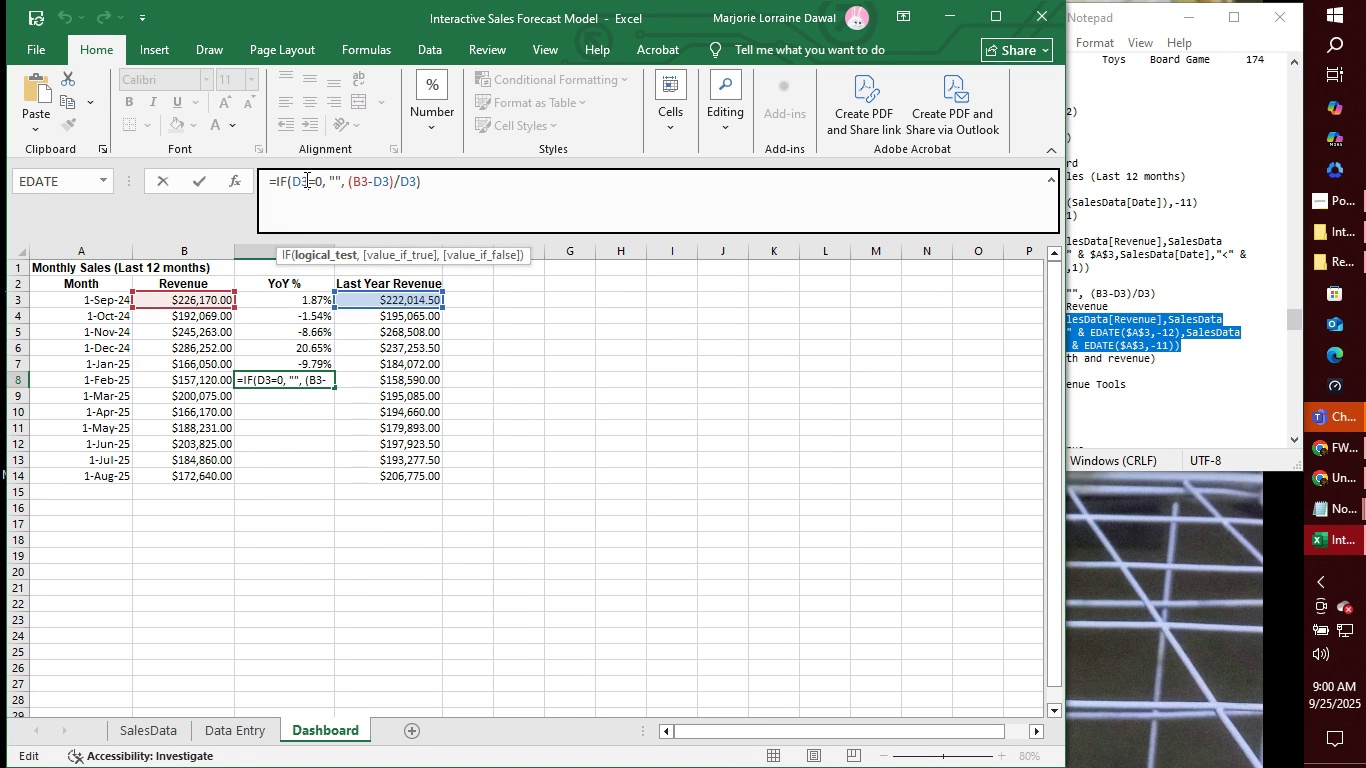 
key(Backspace)
 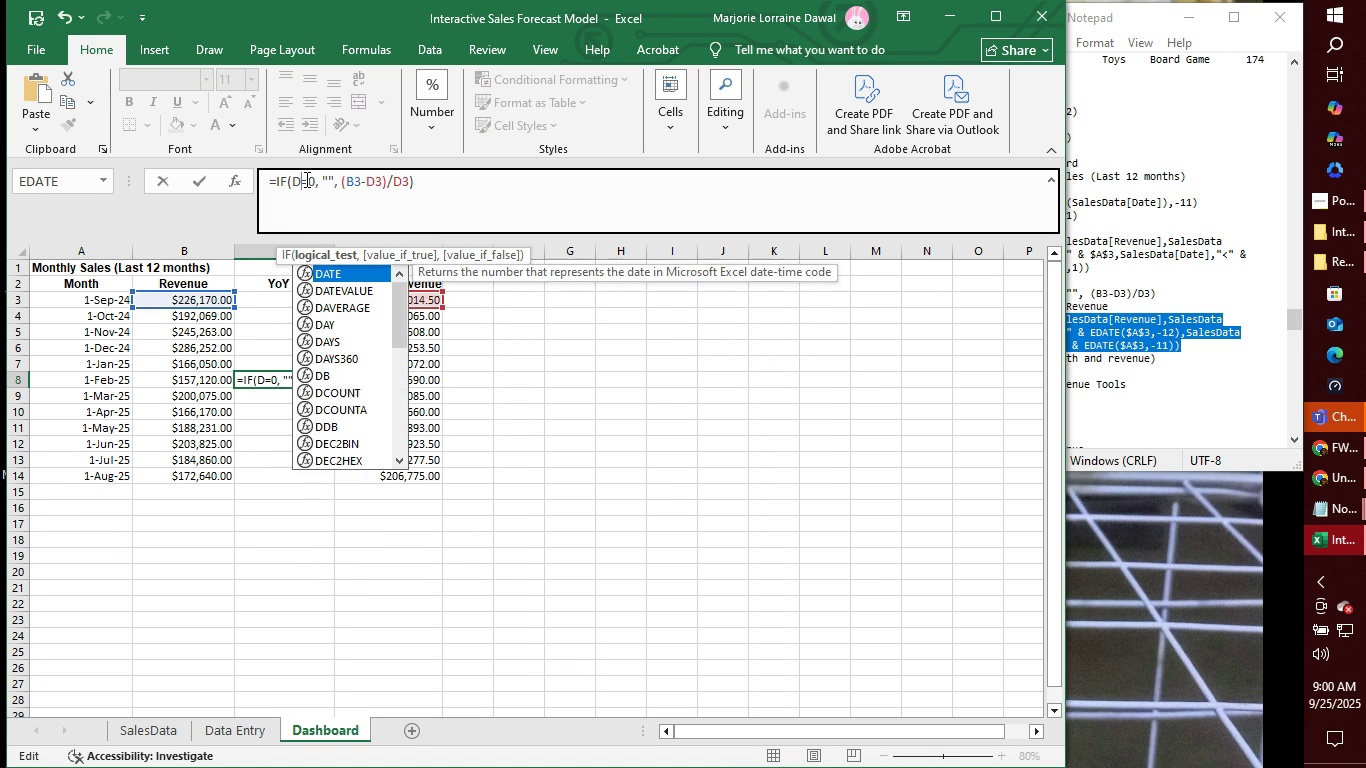 
key(8)
 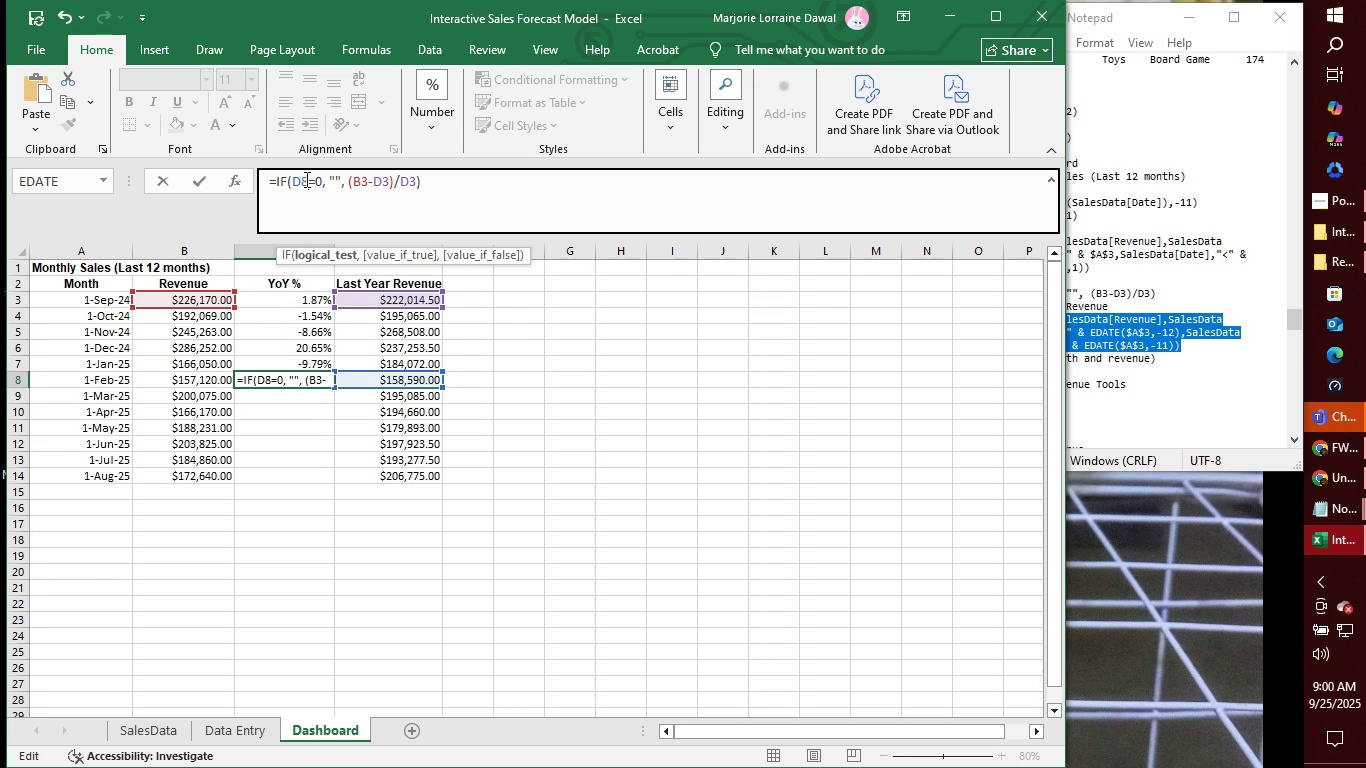 
key(ArrowRight)
 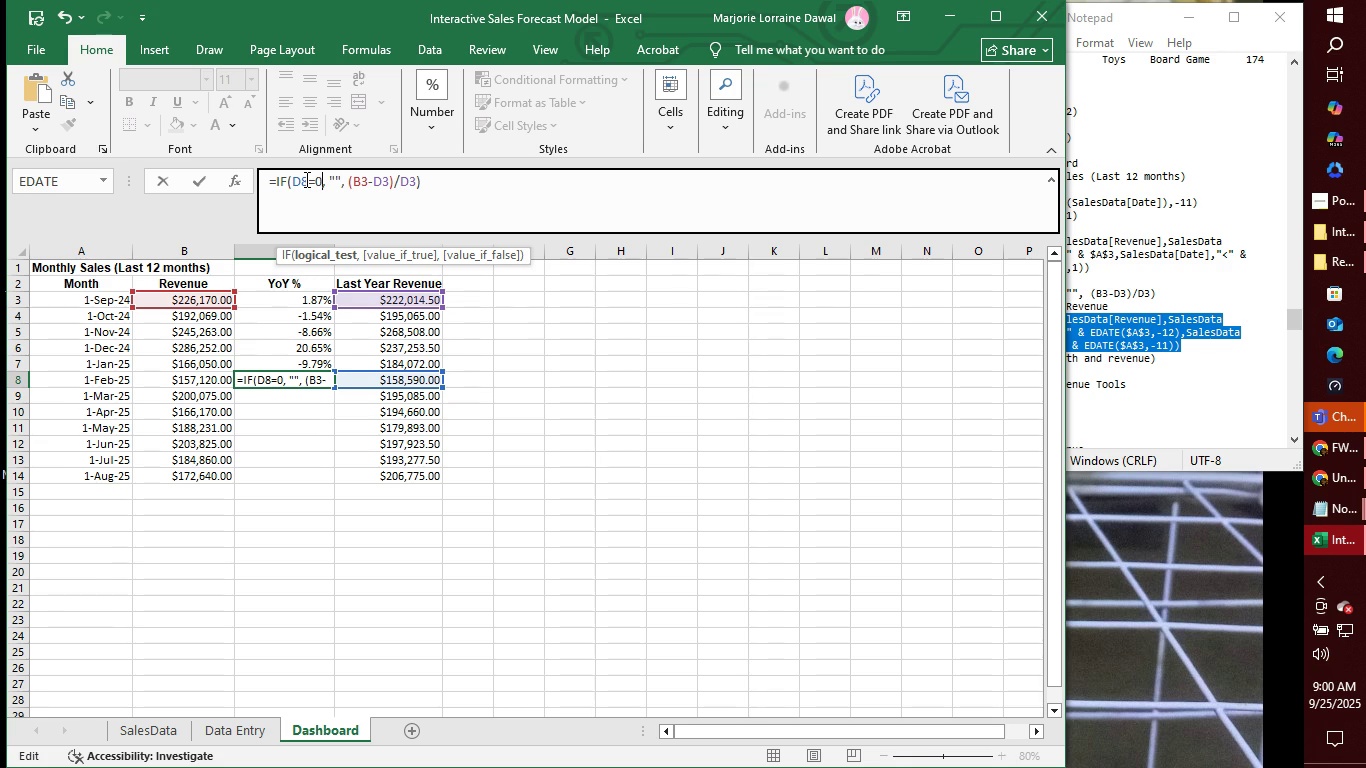 
key(ArrowRight)
 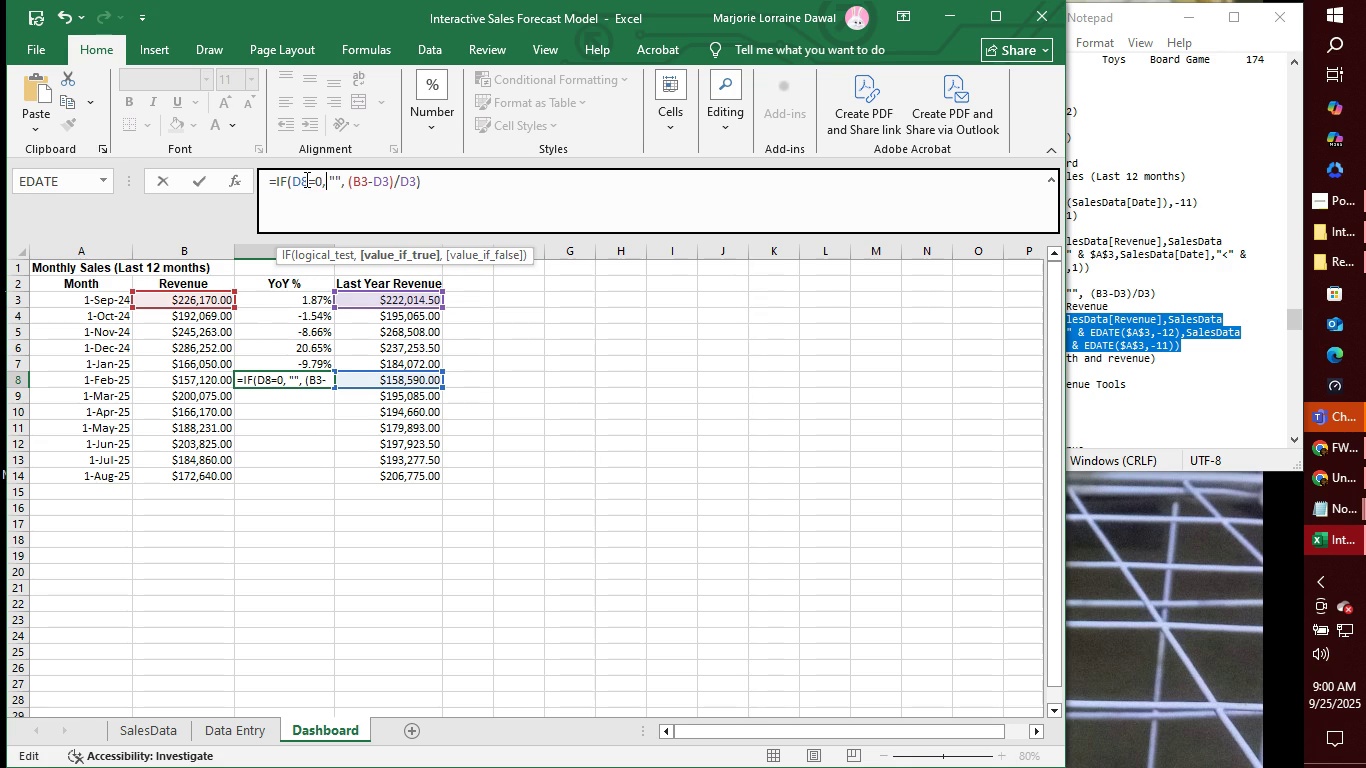 
key(ArrowRight)
 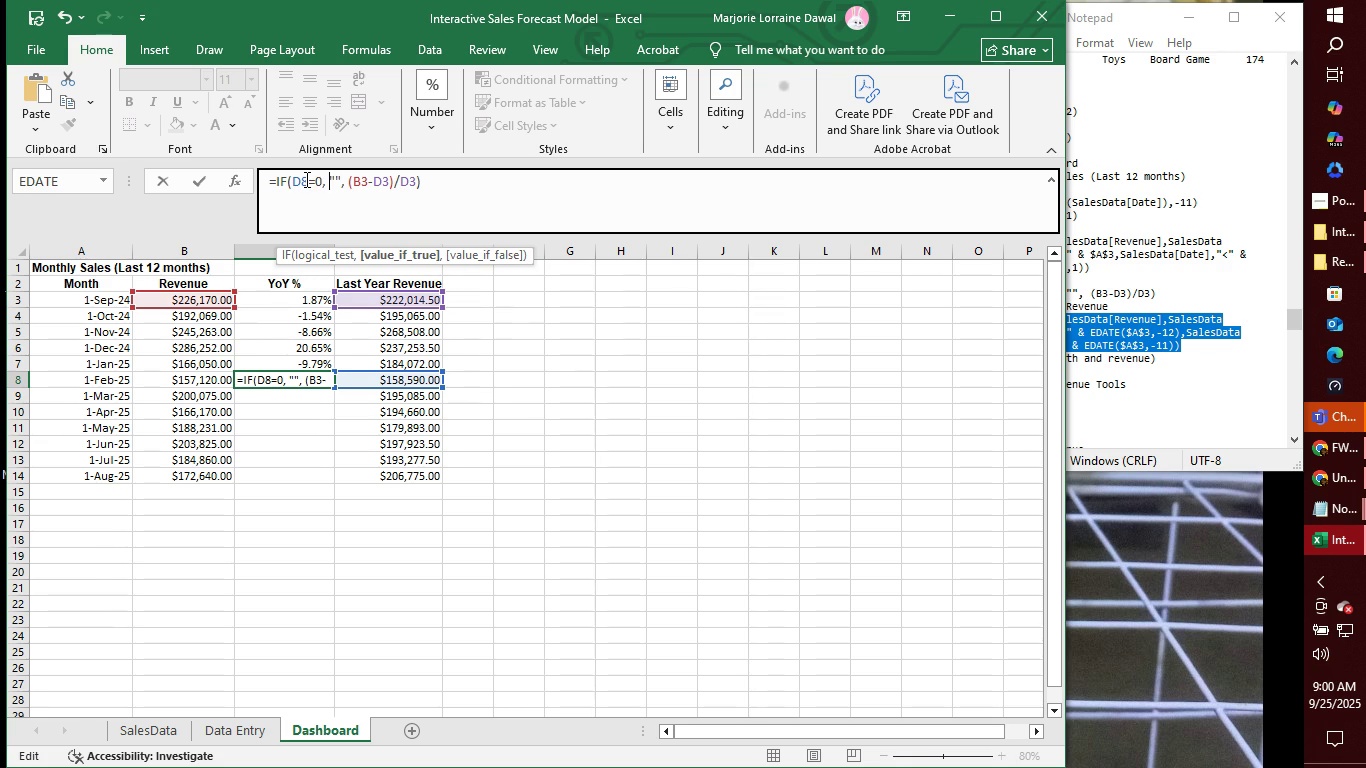 
key(ArrowRight)
 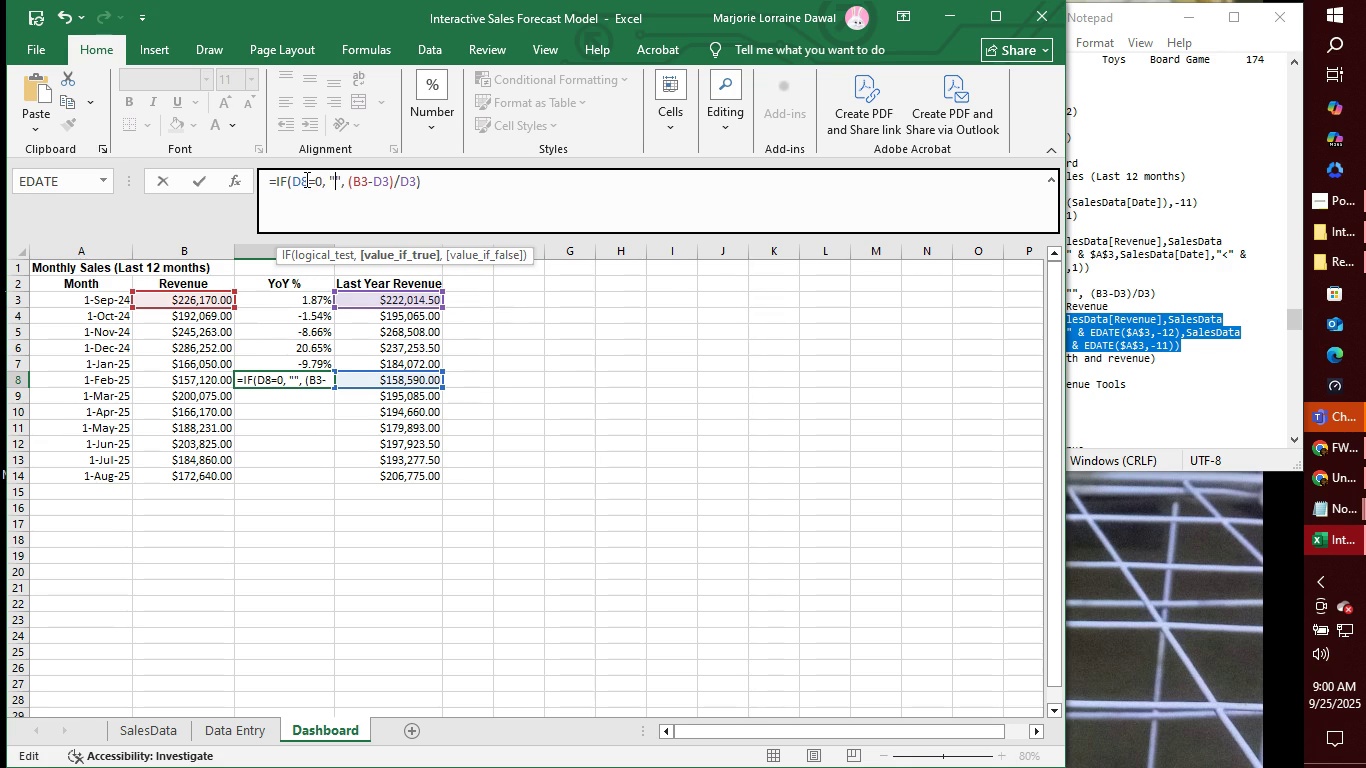 
key(ArrowRight)
 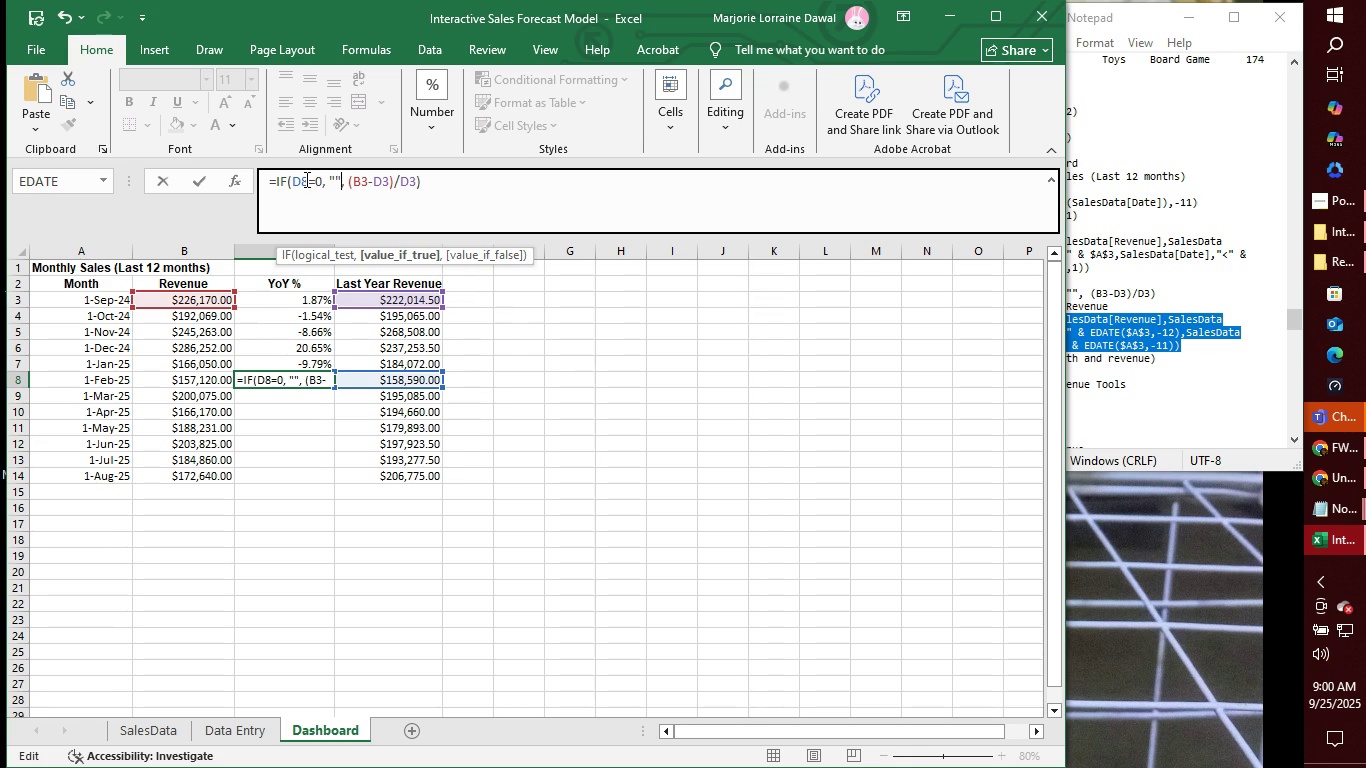 
key(ArrowRight)
 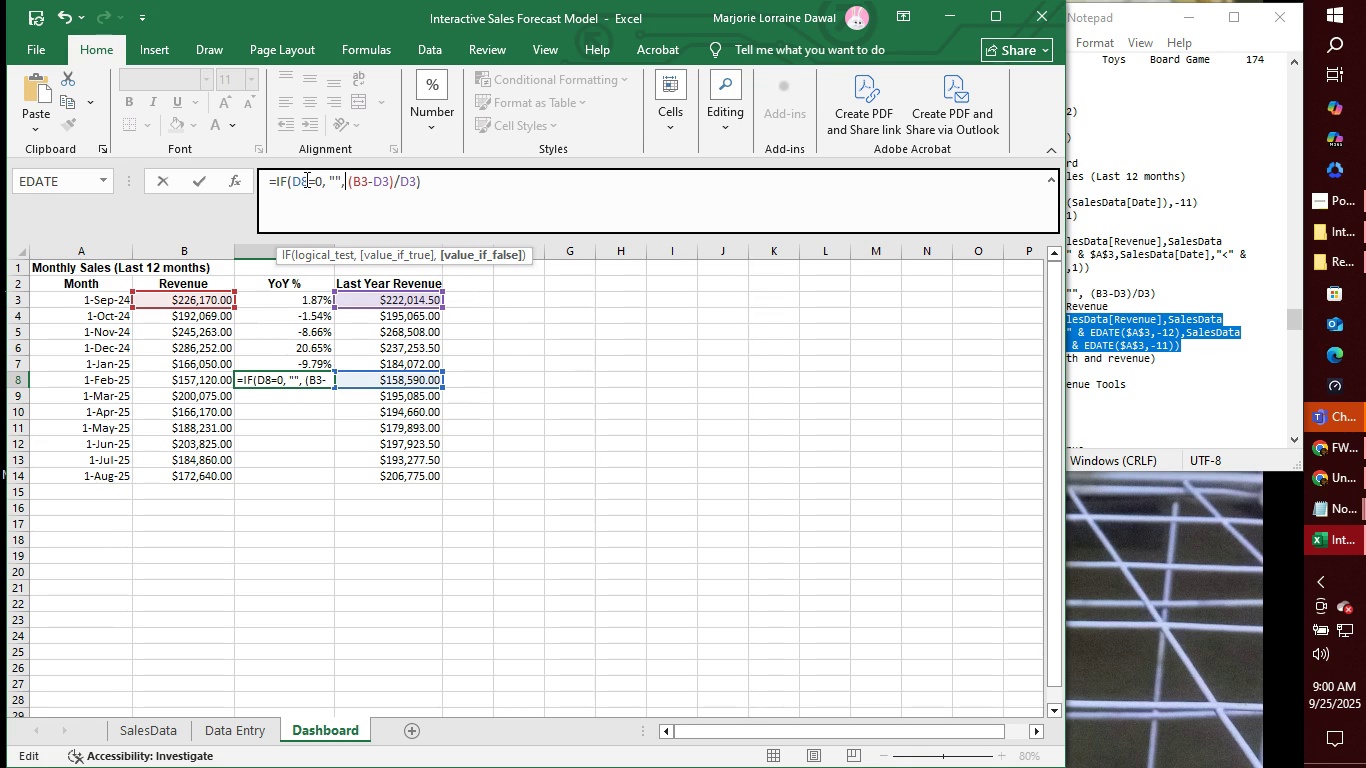 
key(ArrowRight)
 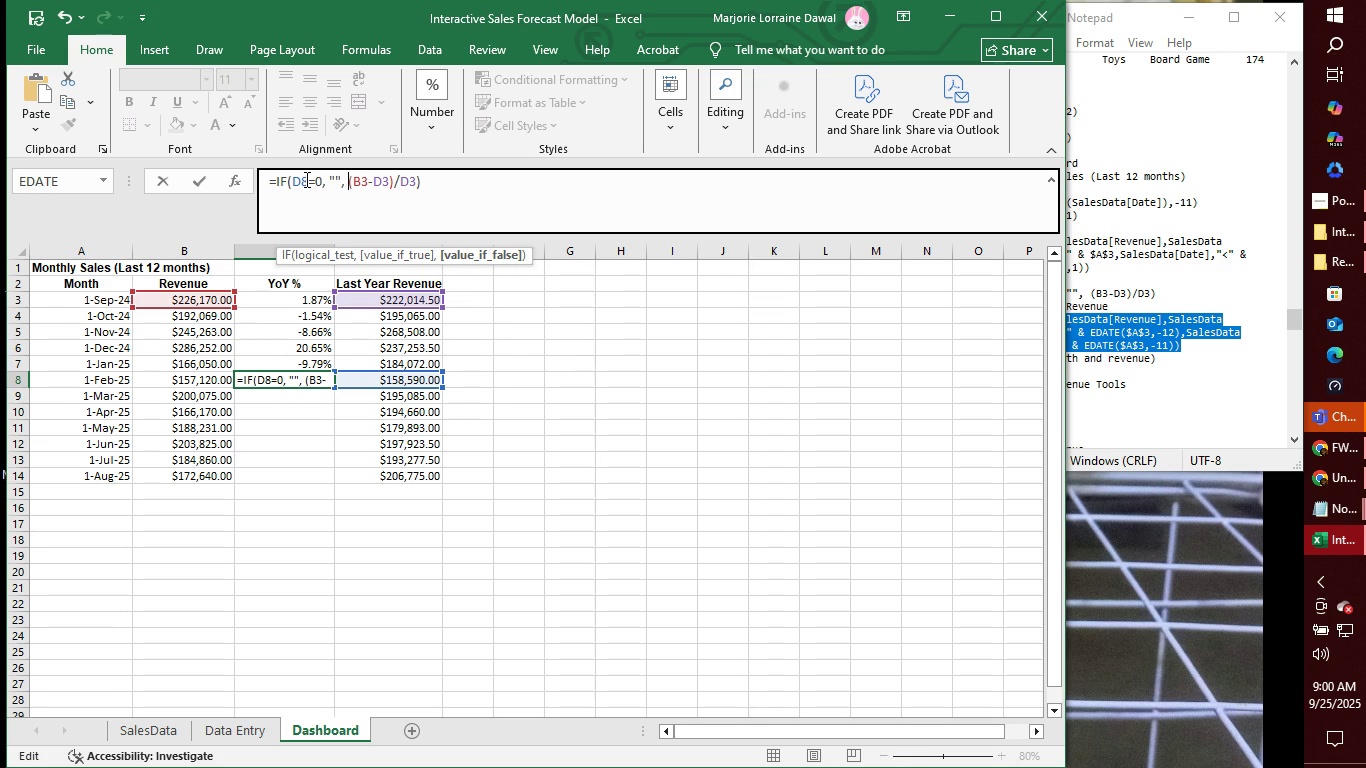 
key(ArrowRight)
 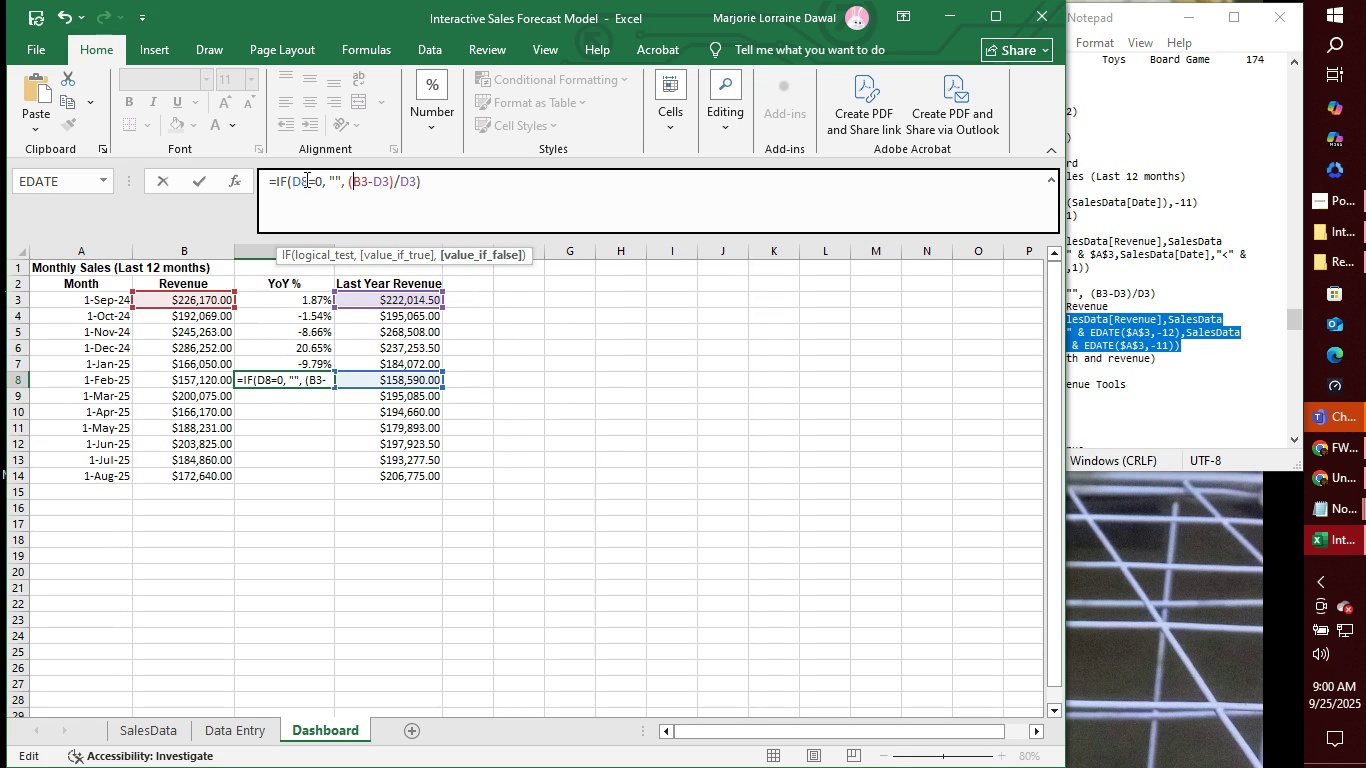 
key(ArrowRight)
 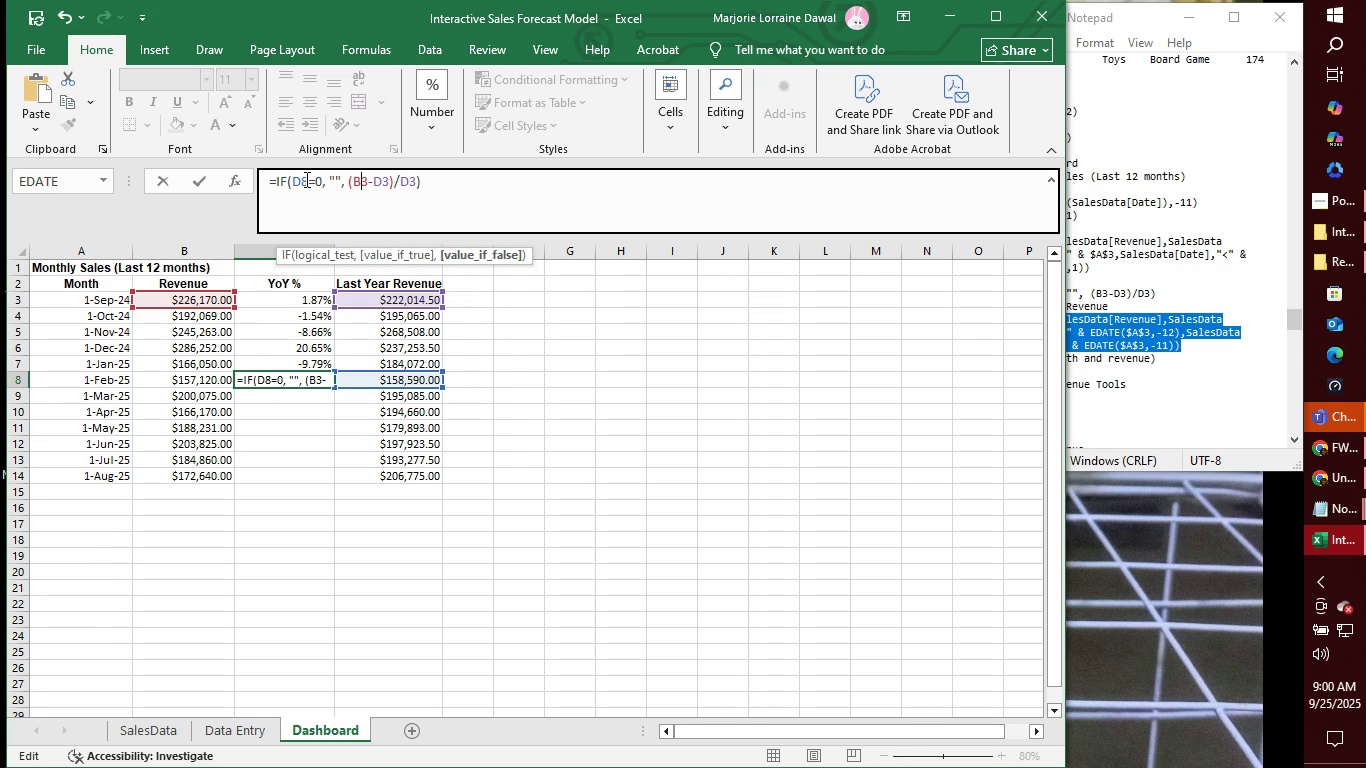 
key(ArrowRight)
 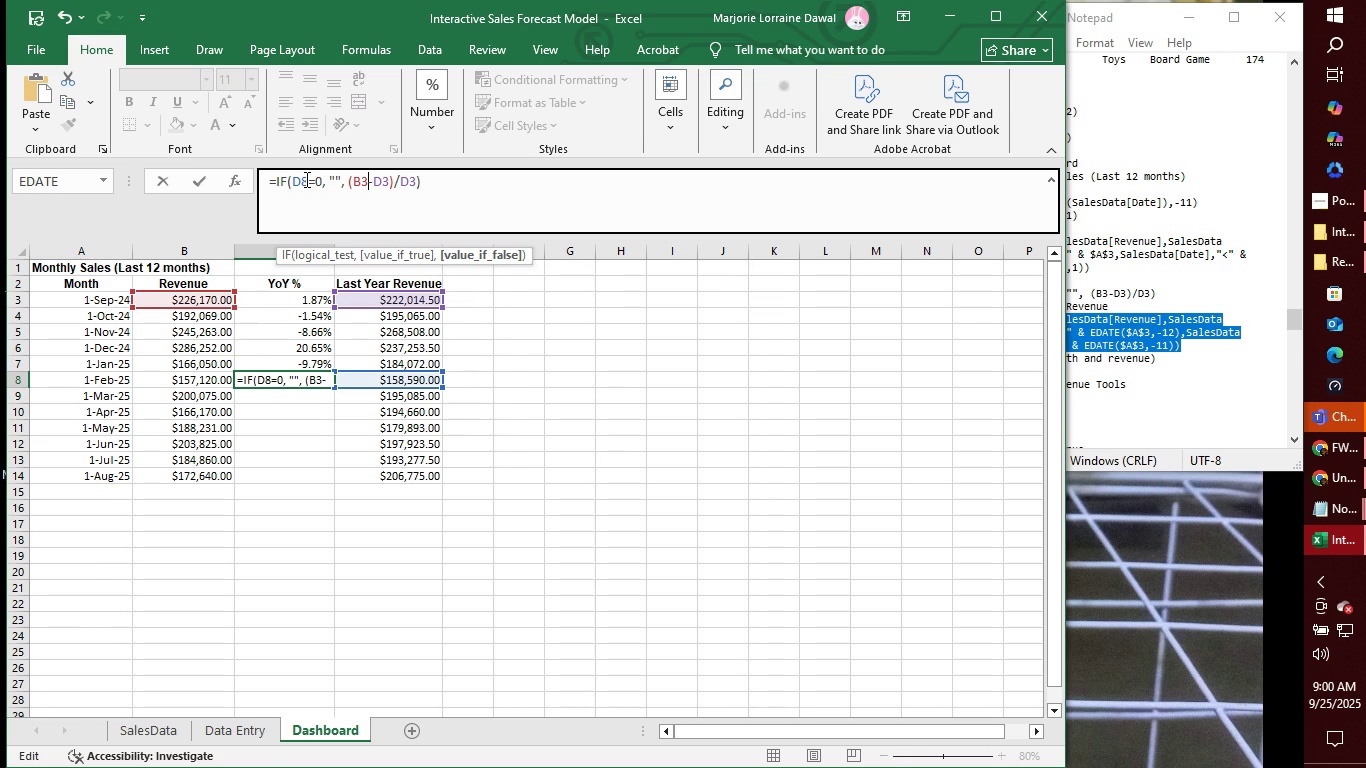 
key(ArrowRight)
 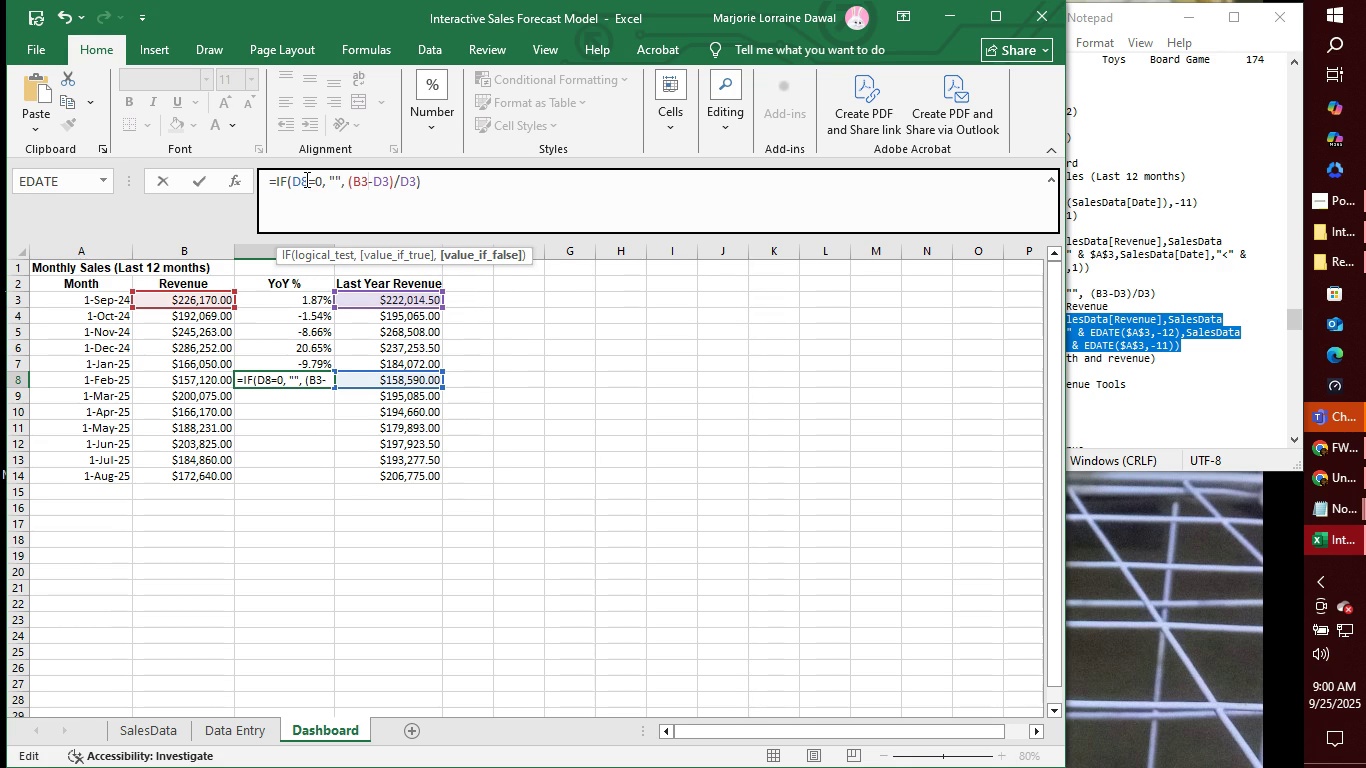 
key(Backspace)
 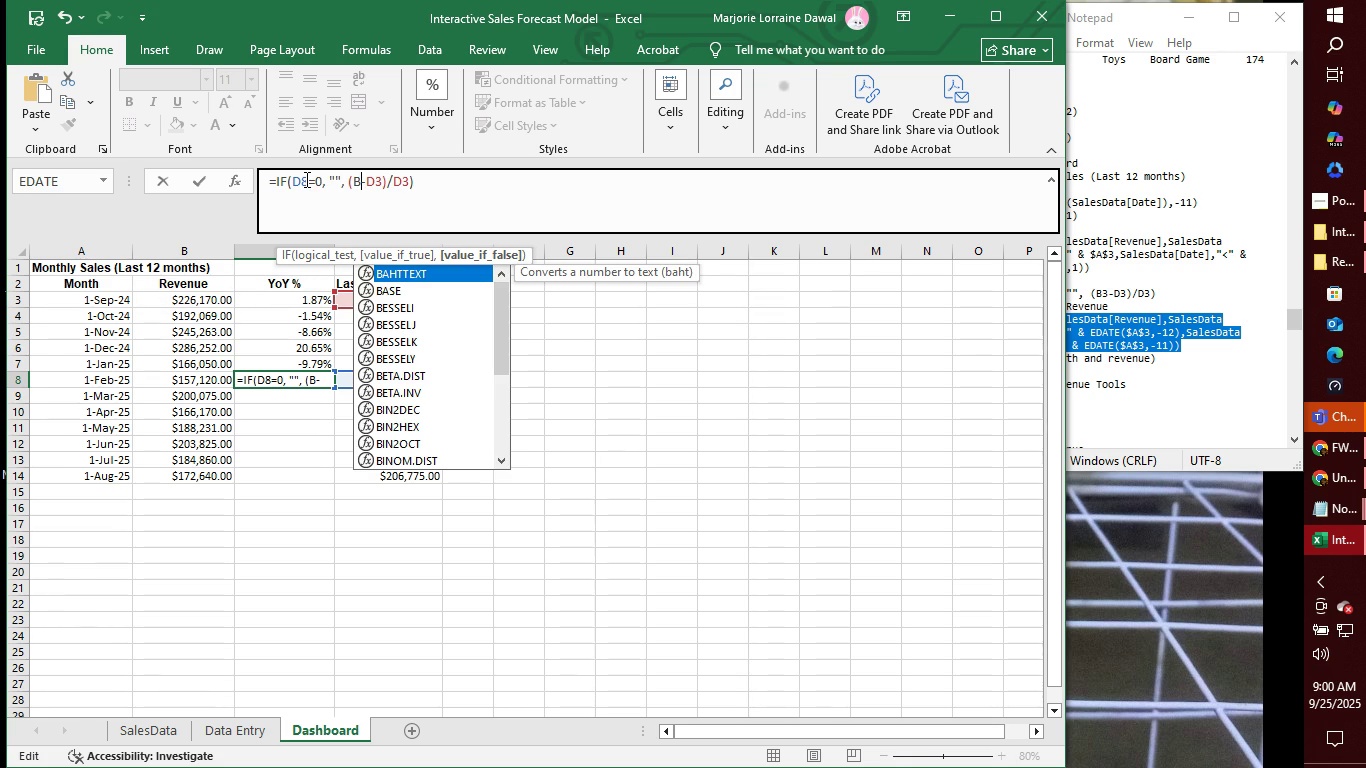 
key(8)
 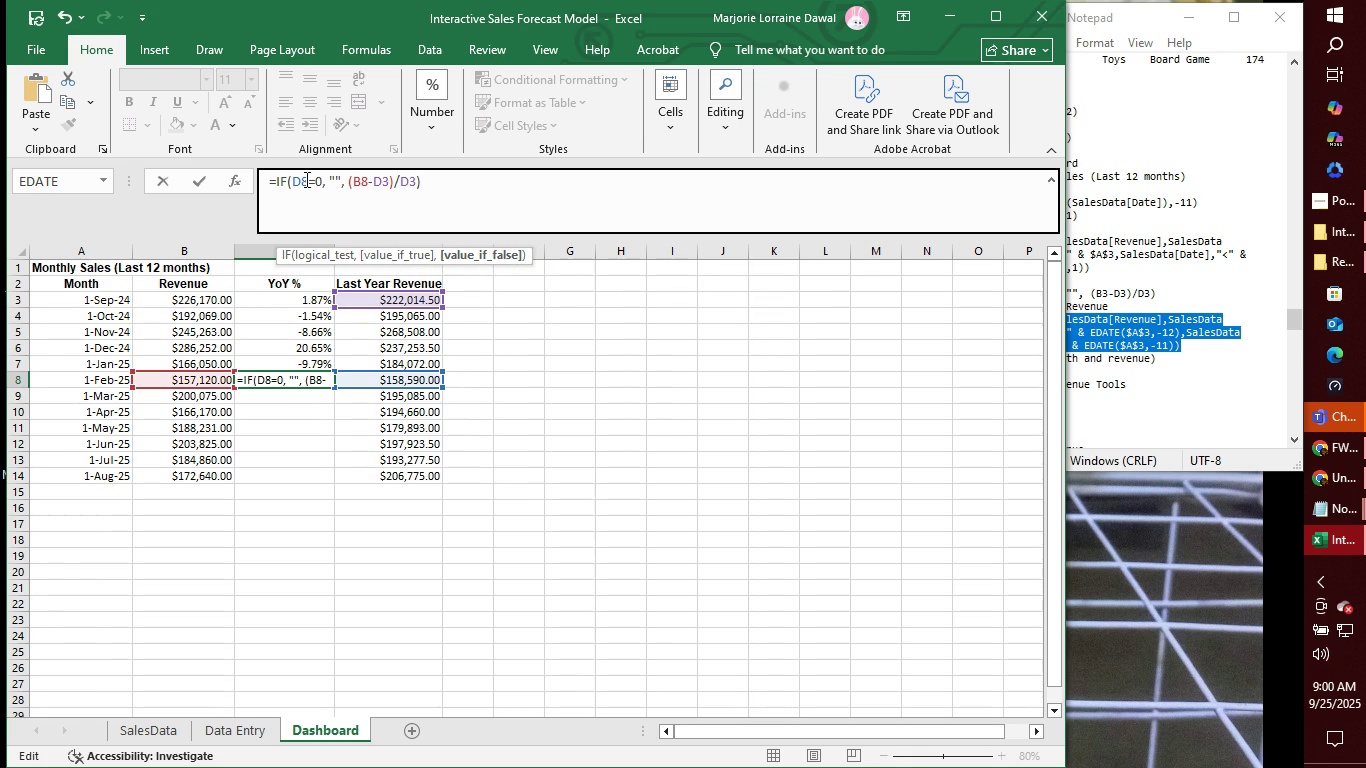 
key(ArrowRight)
 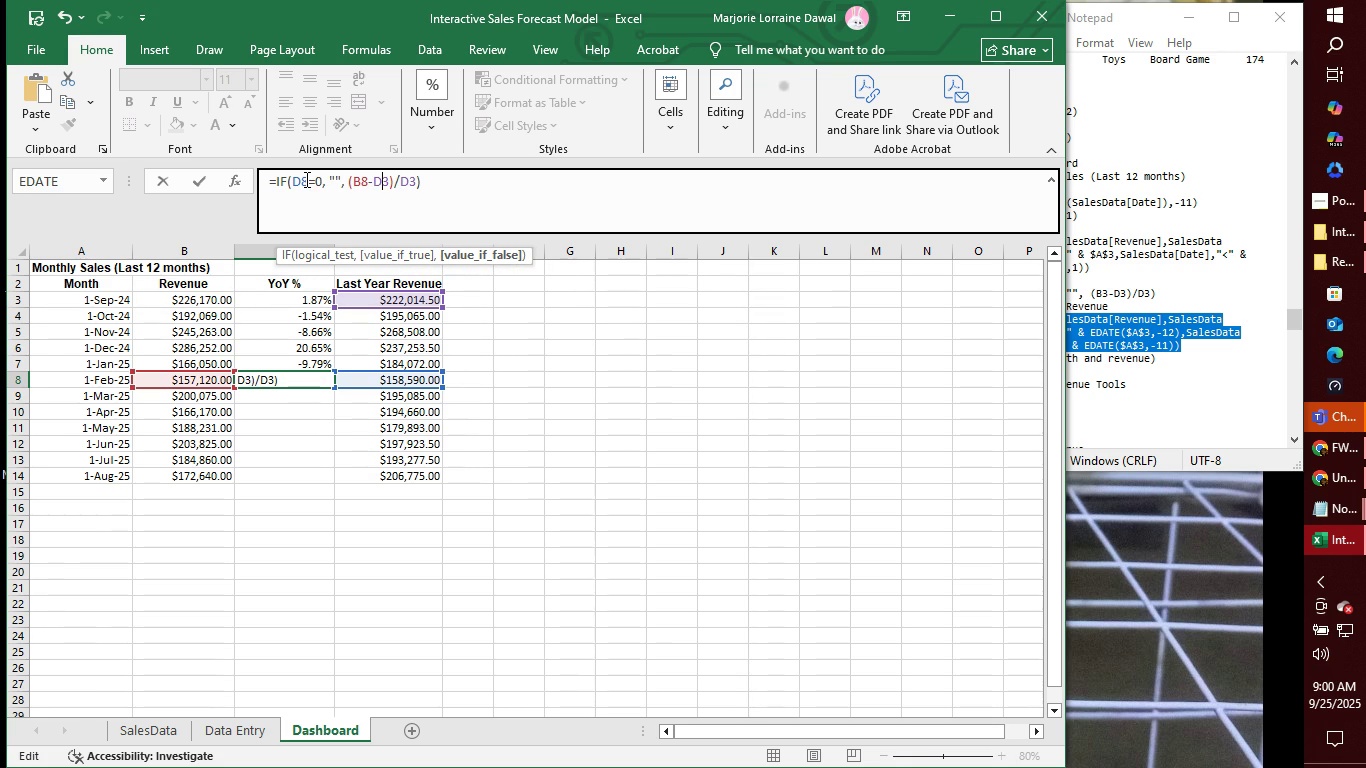 
key(ArrowRight)
 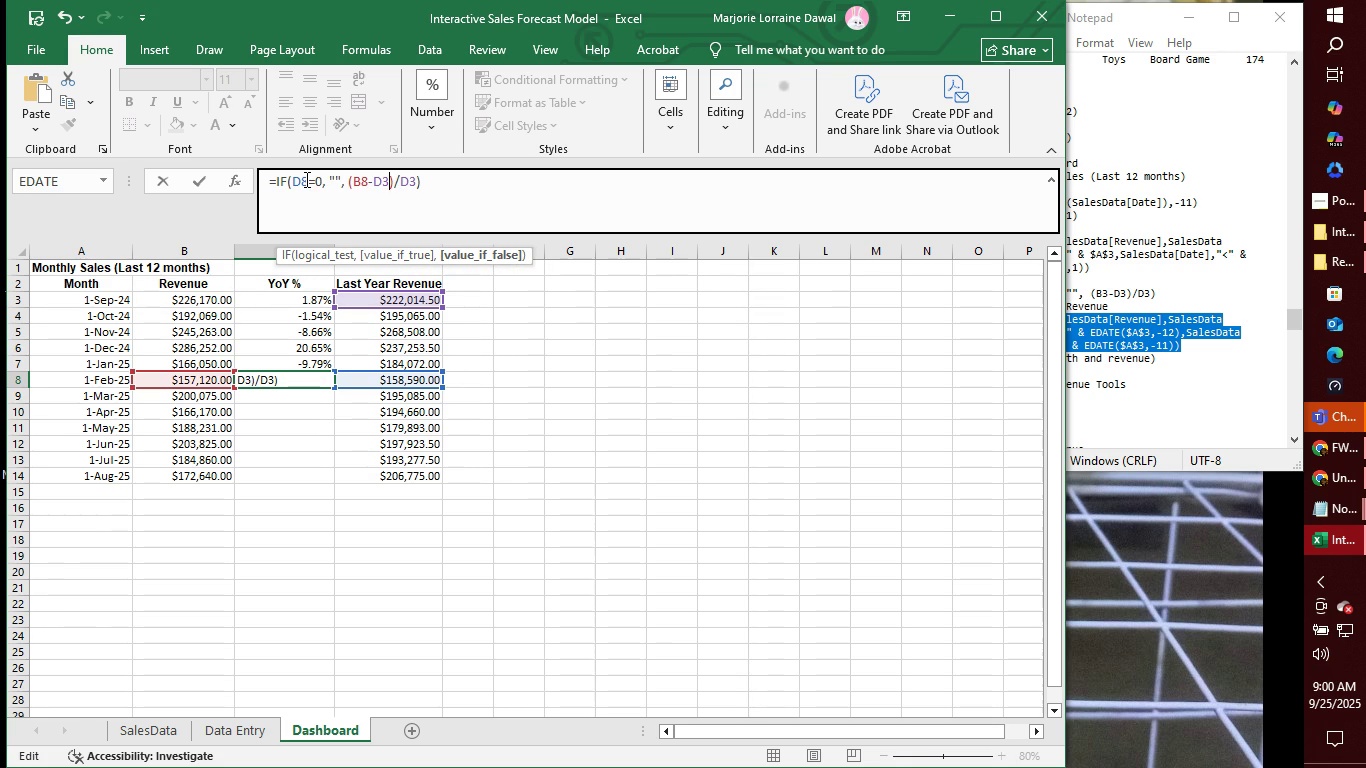 
key(ArrowRight)
 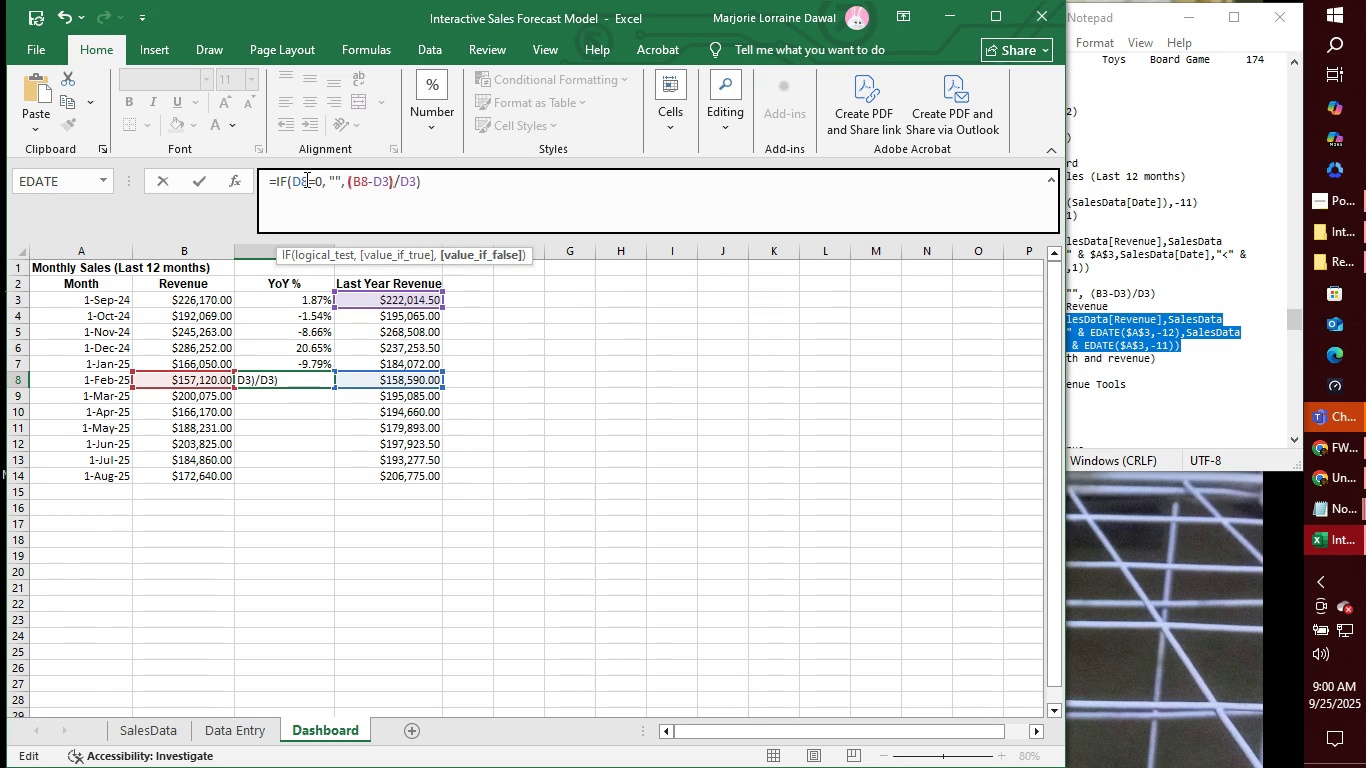 
key(ArrowRight)
 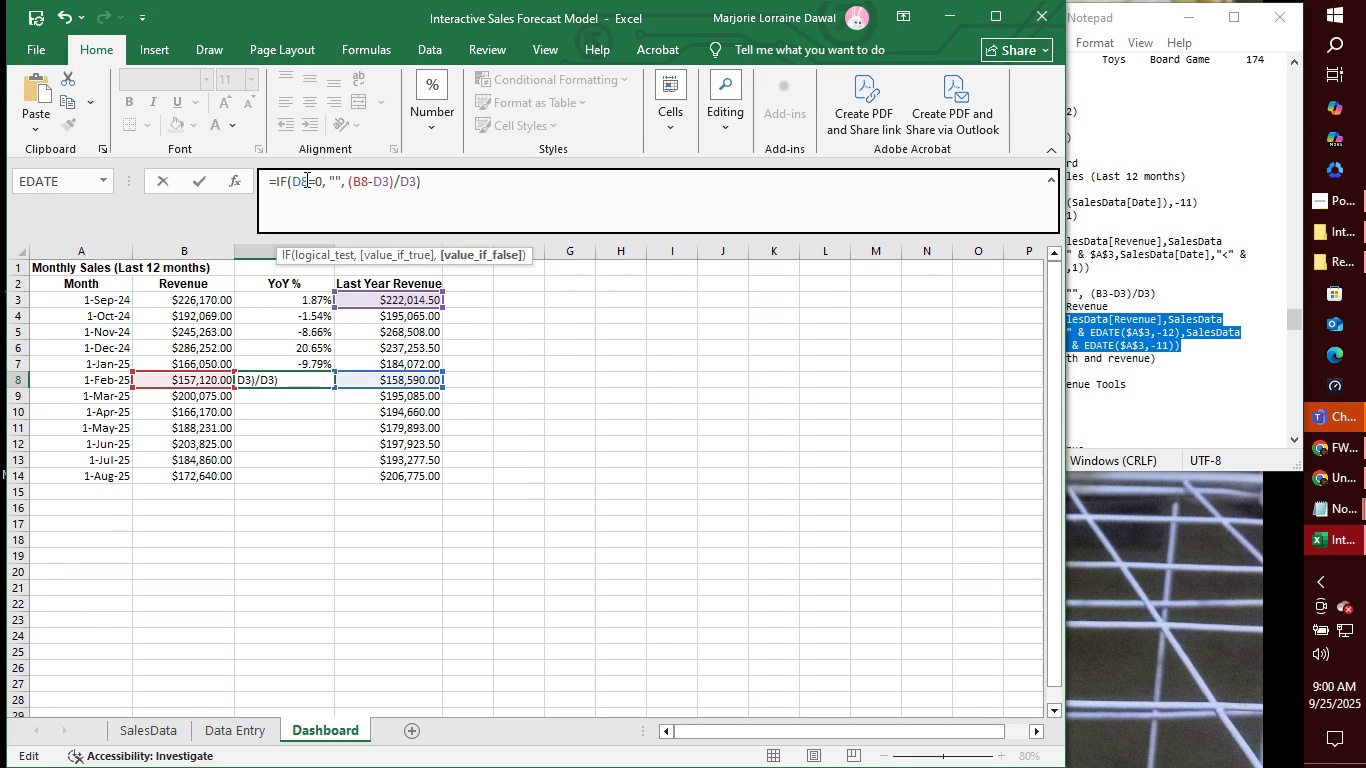 
key(ArrowLeft)
 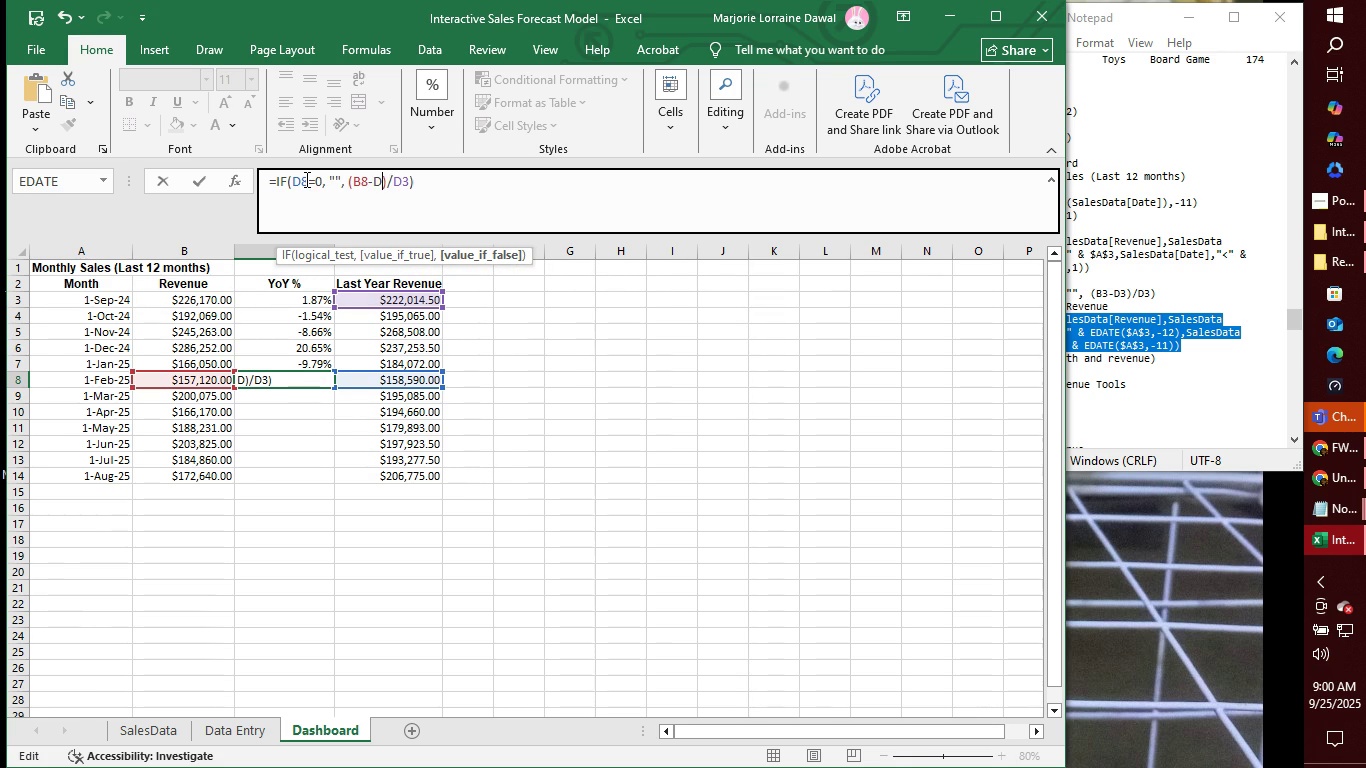 
key(Backspace)
 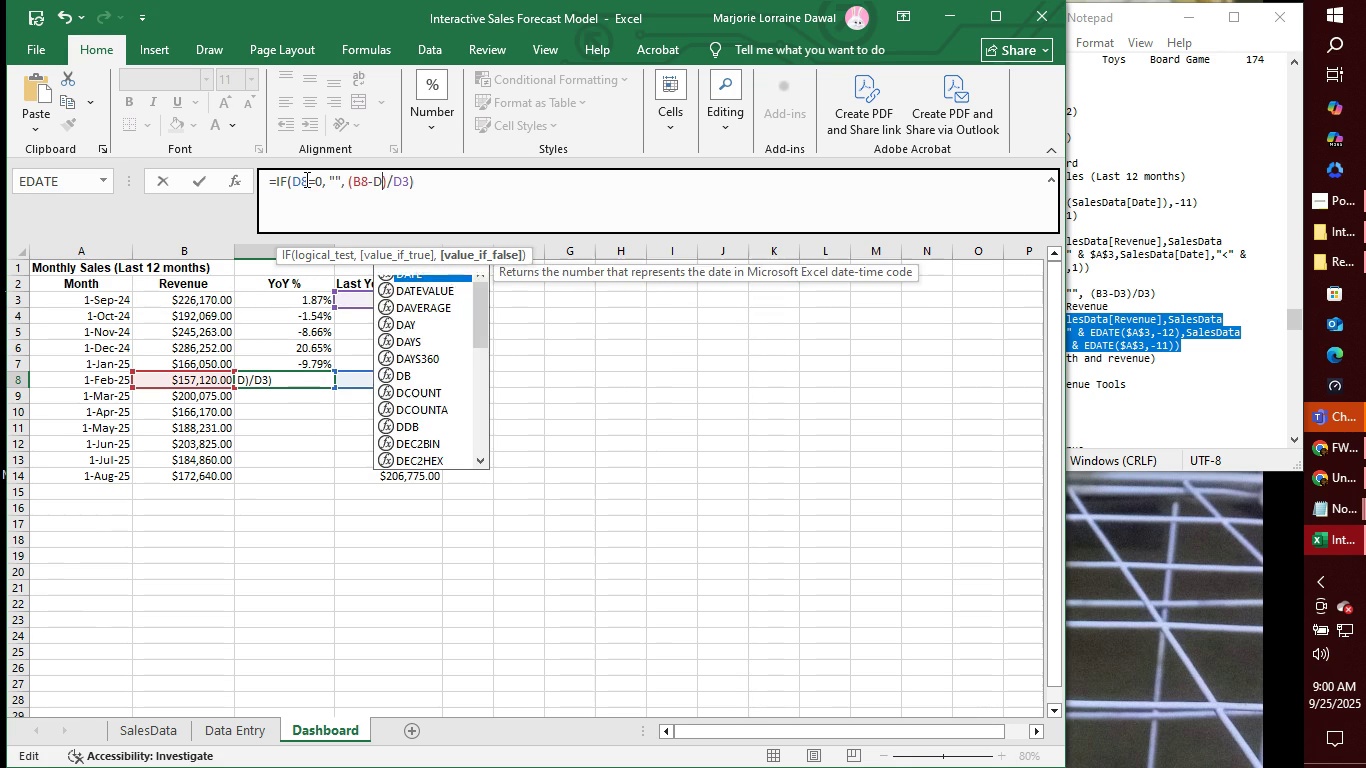 
key(8)
 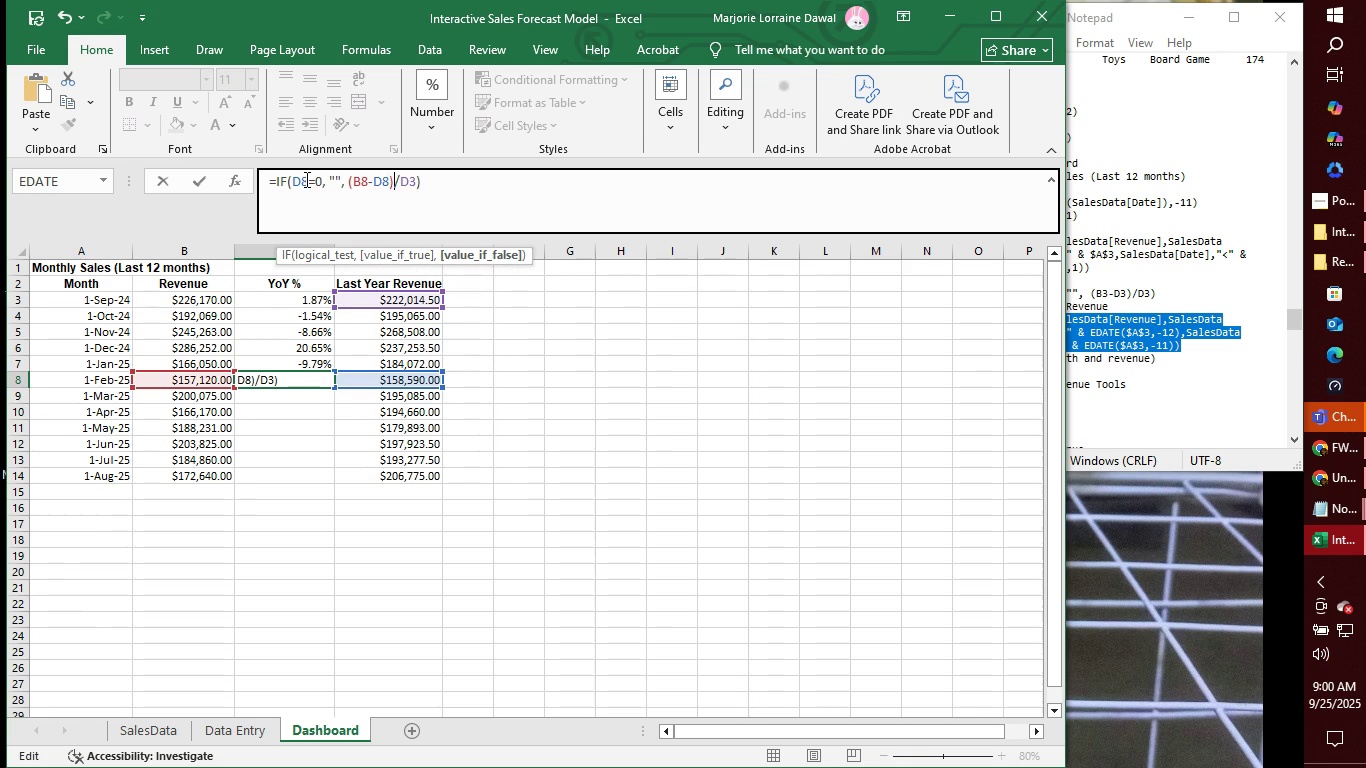 
key(ArrowRight)
 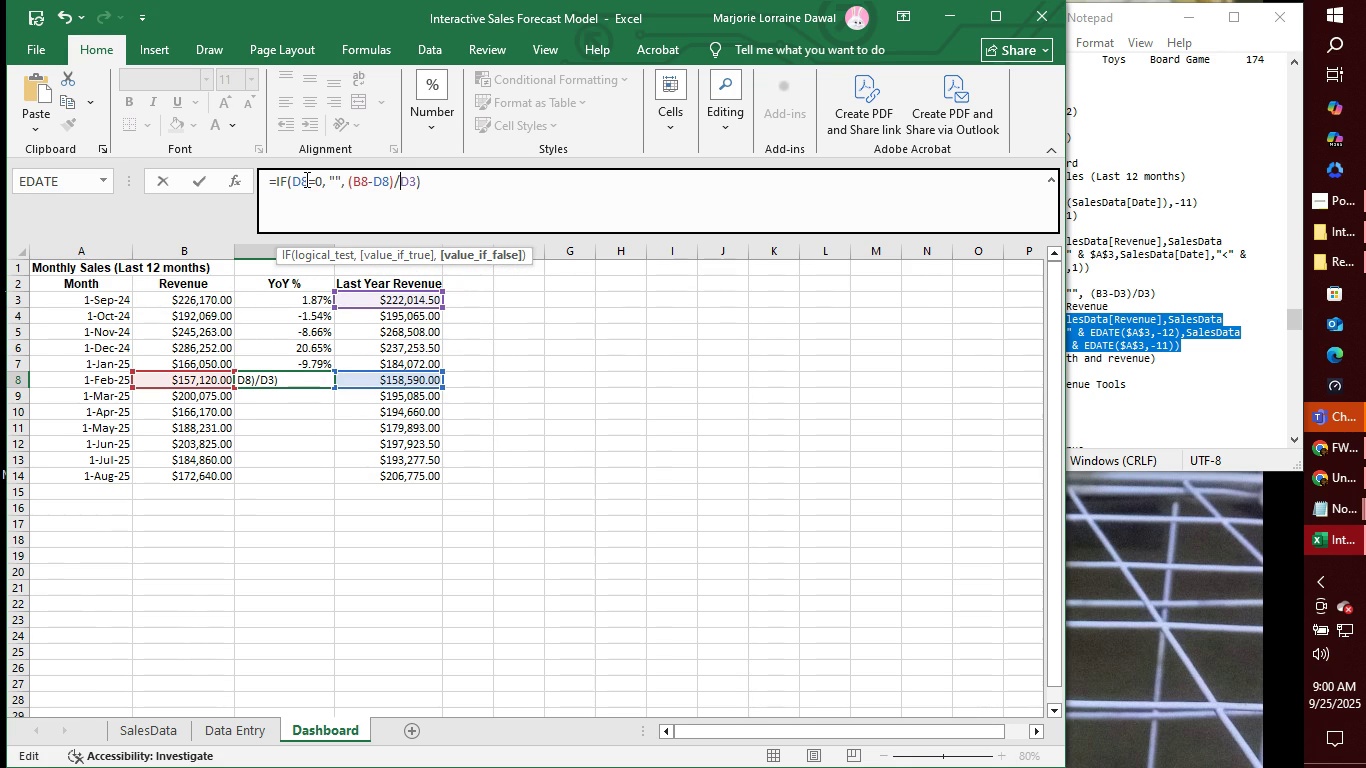 
key(ArrowRight)
 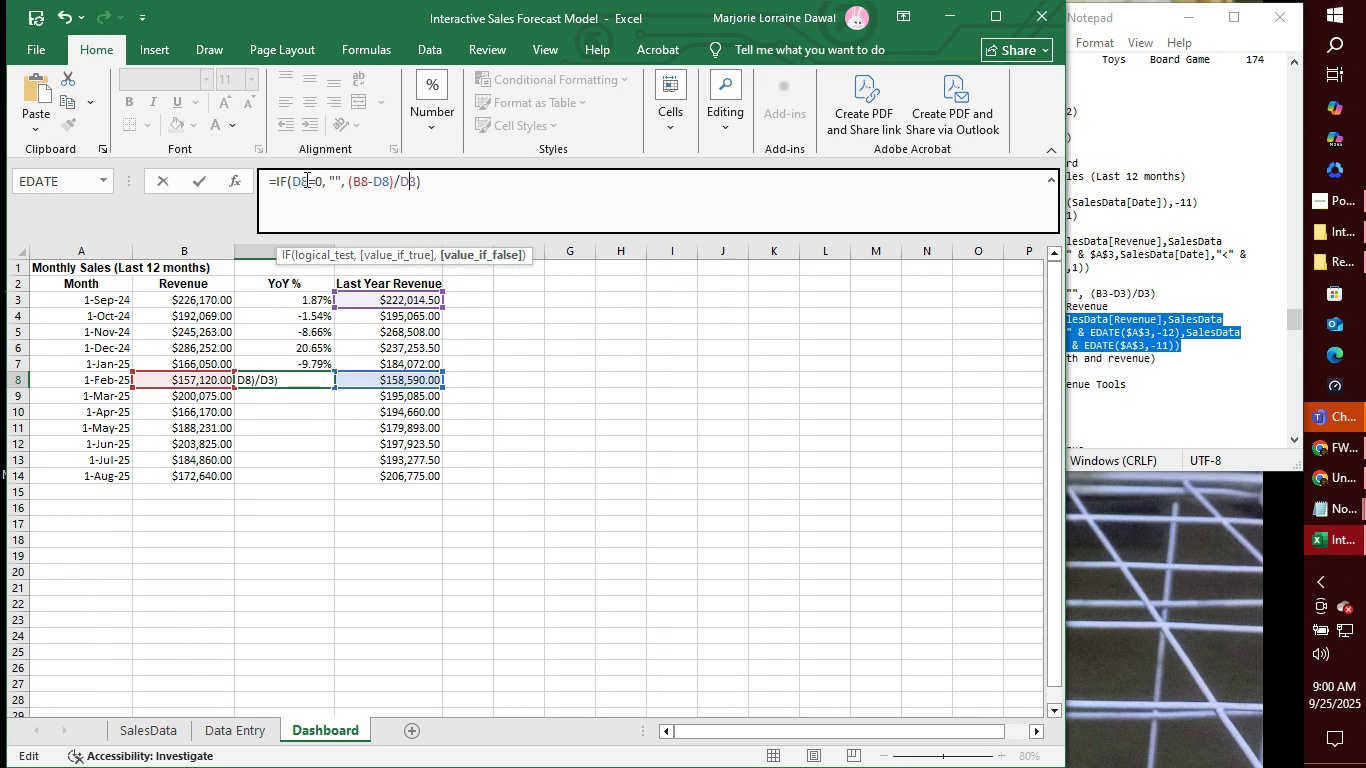 
key(ArrowRight)
 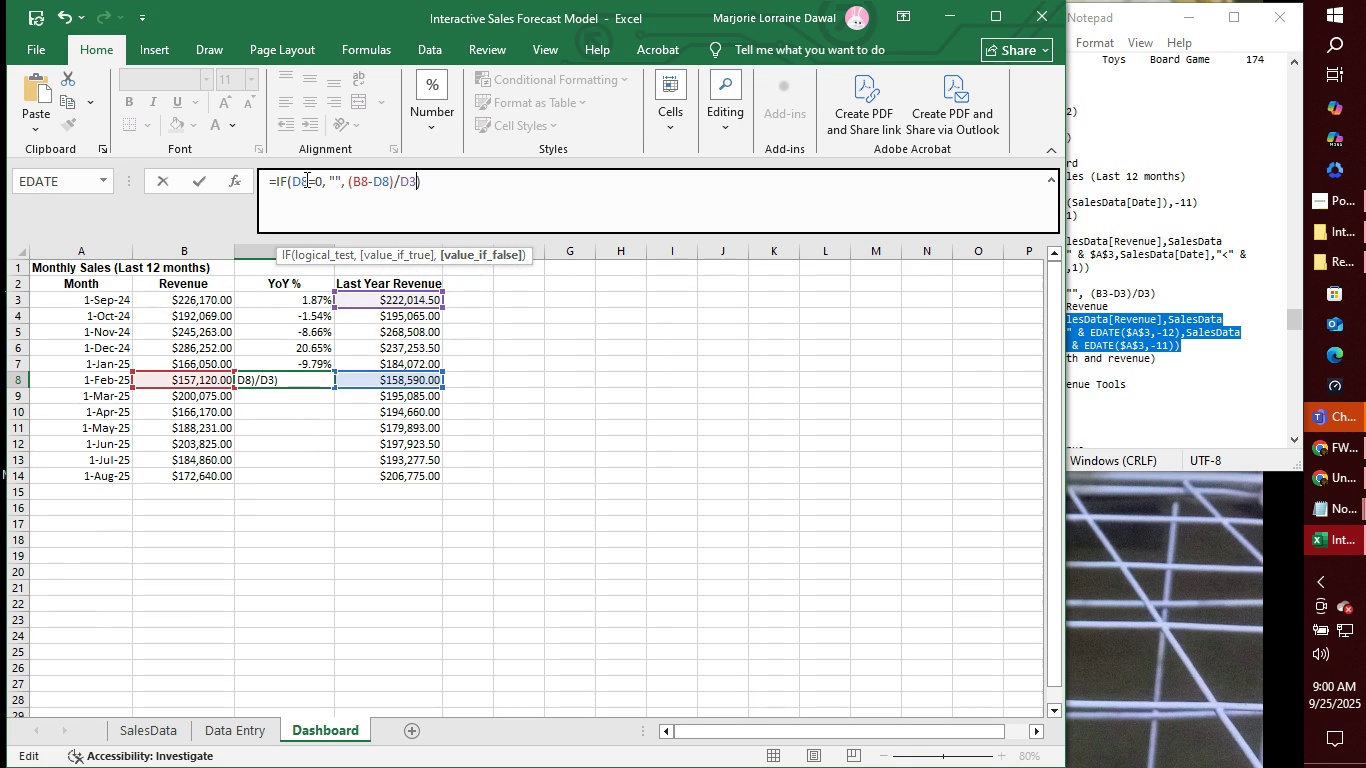 
key(ArrowRight)
 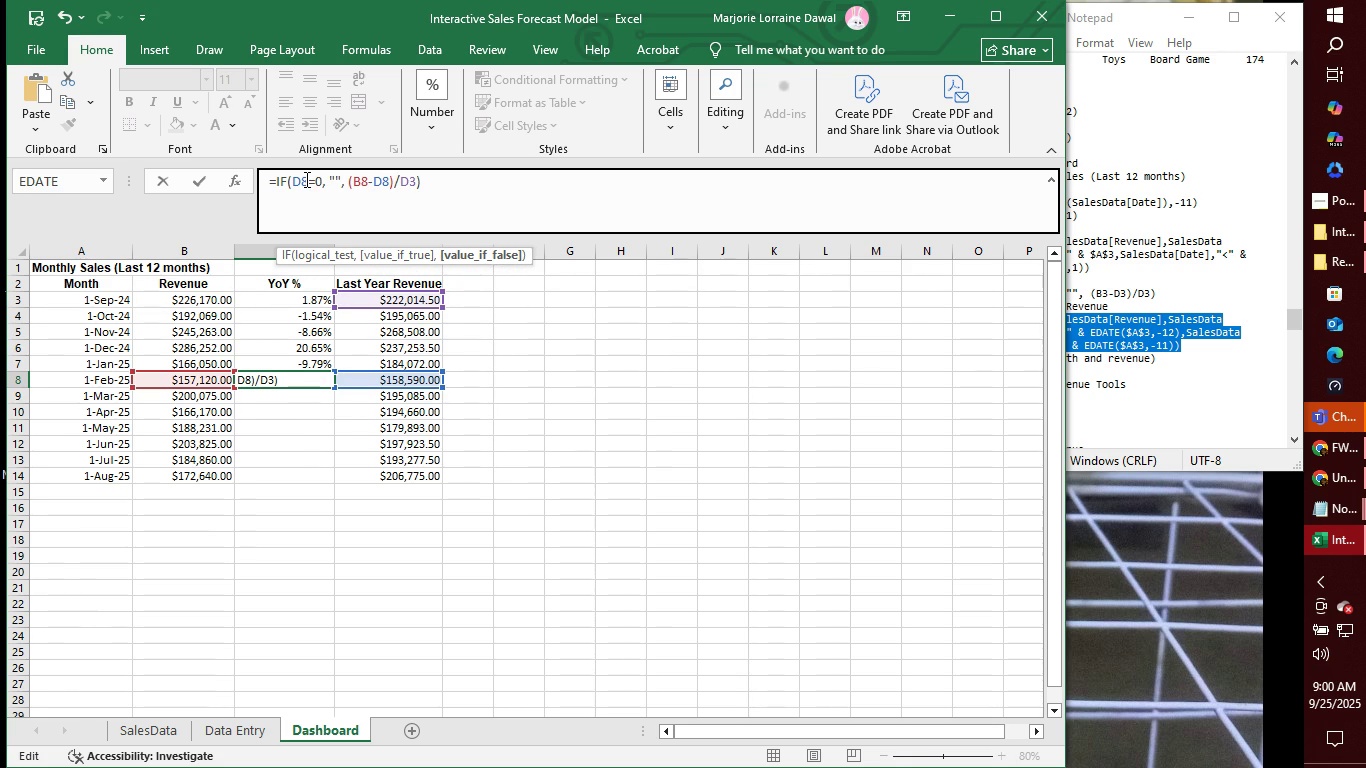 
key(Backspace)
 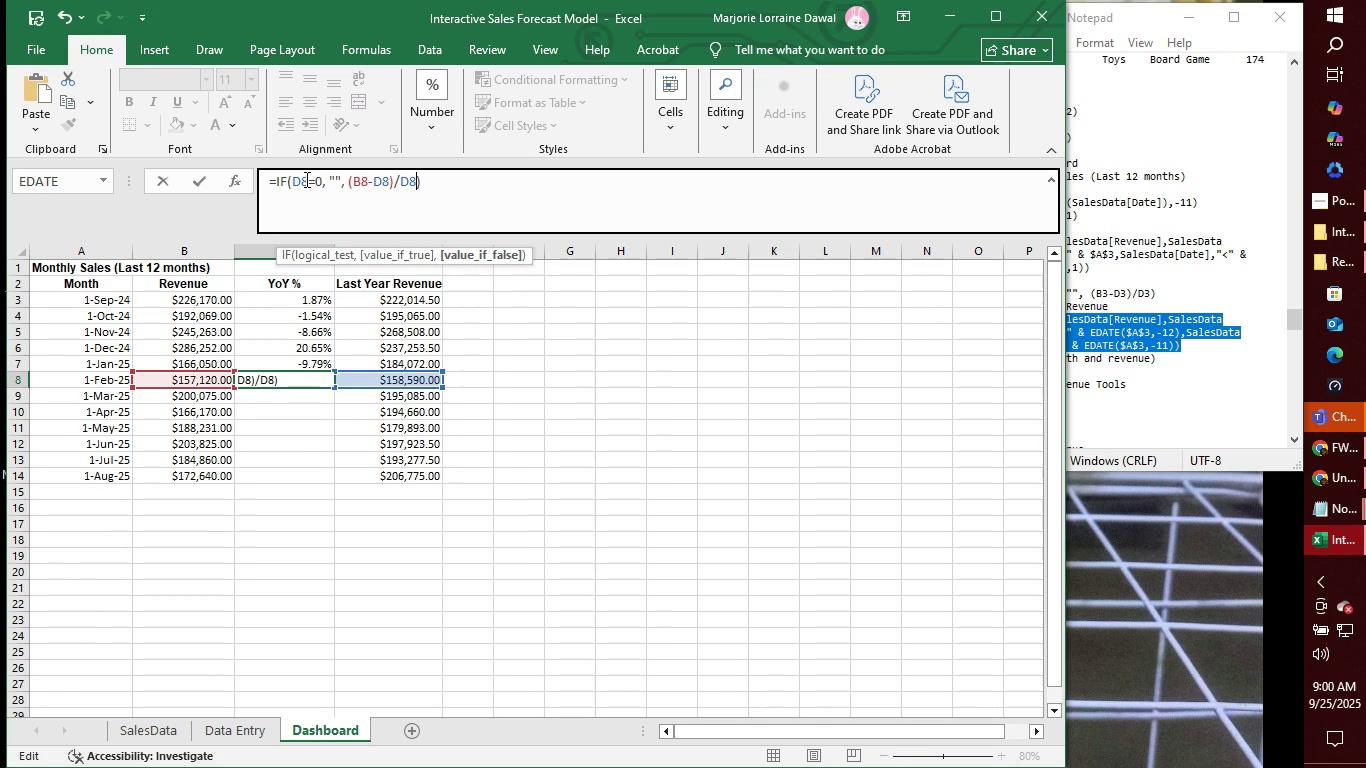 
key(8)
 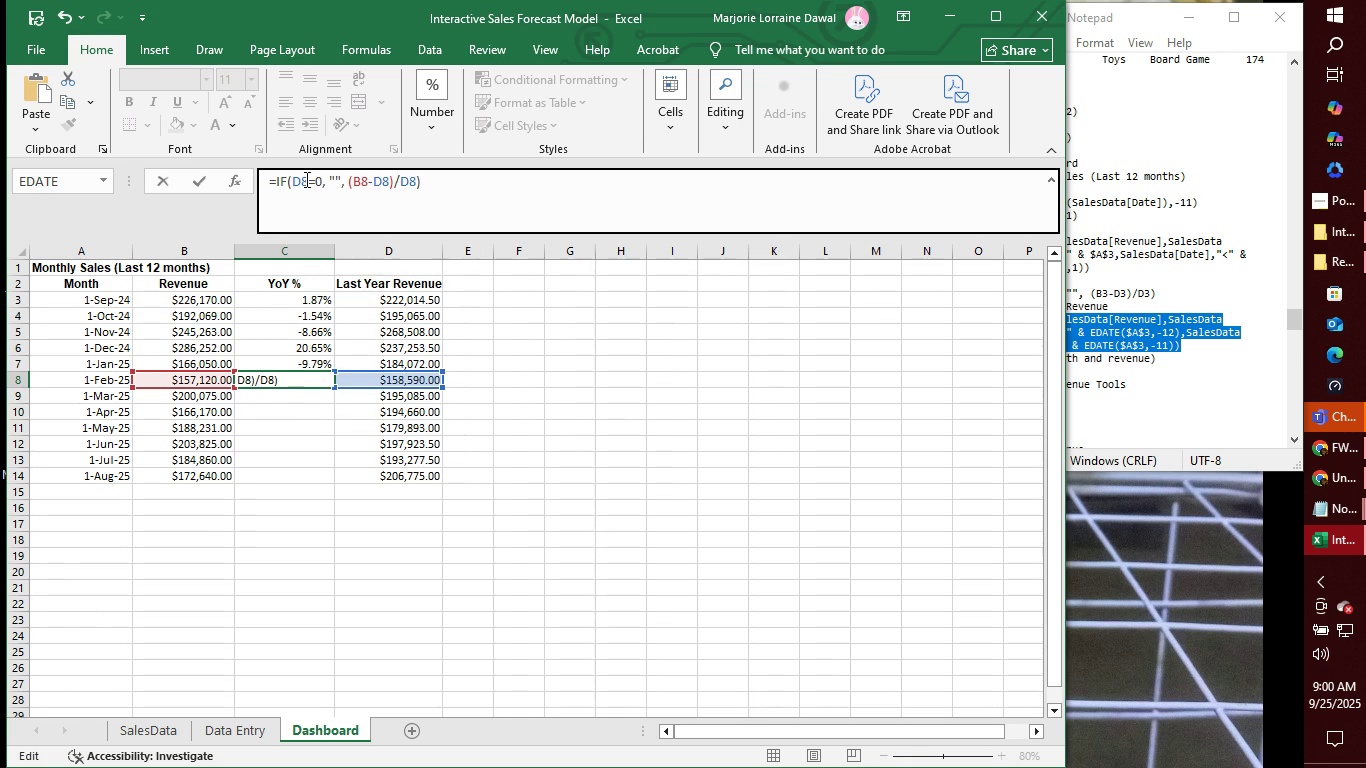 
key(Enter)
 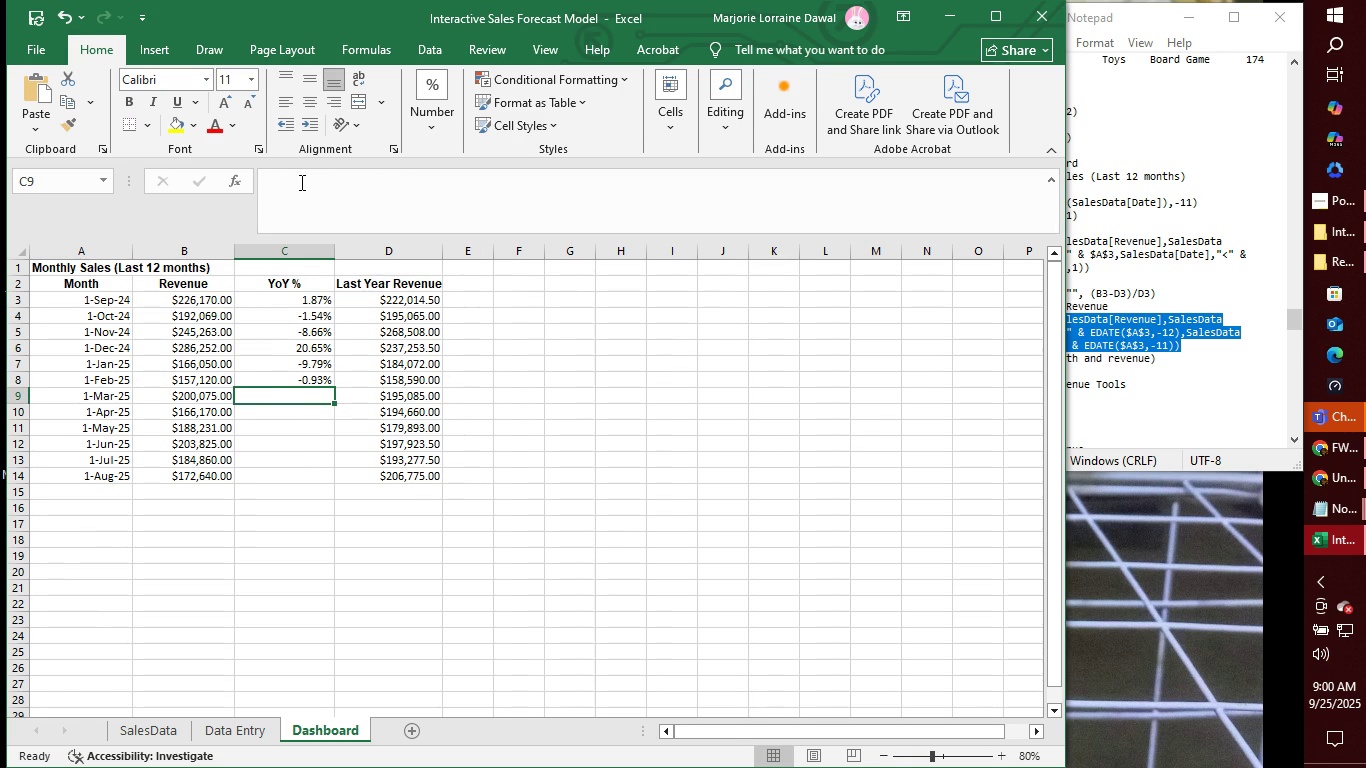 
left_click([300, 182])